 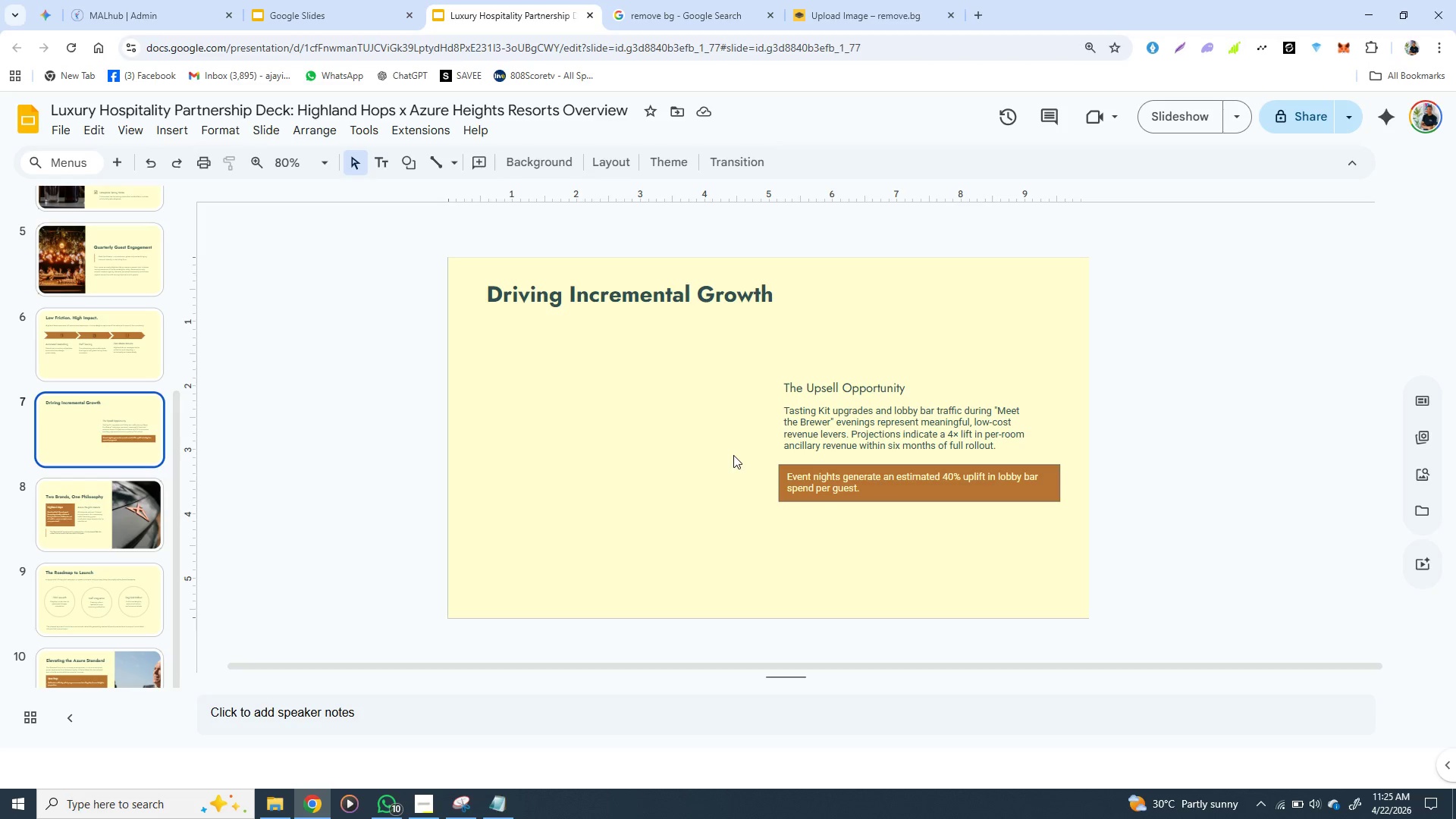 
left_click([795, 435])
 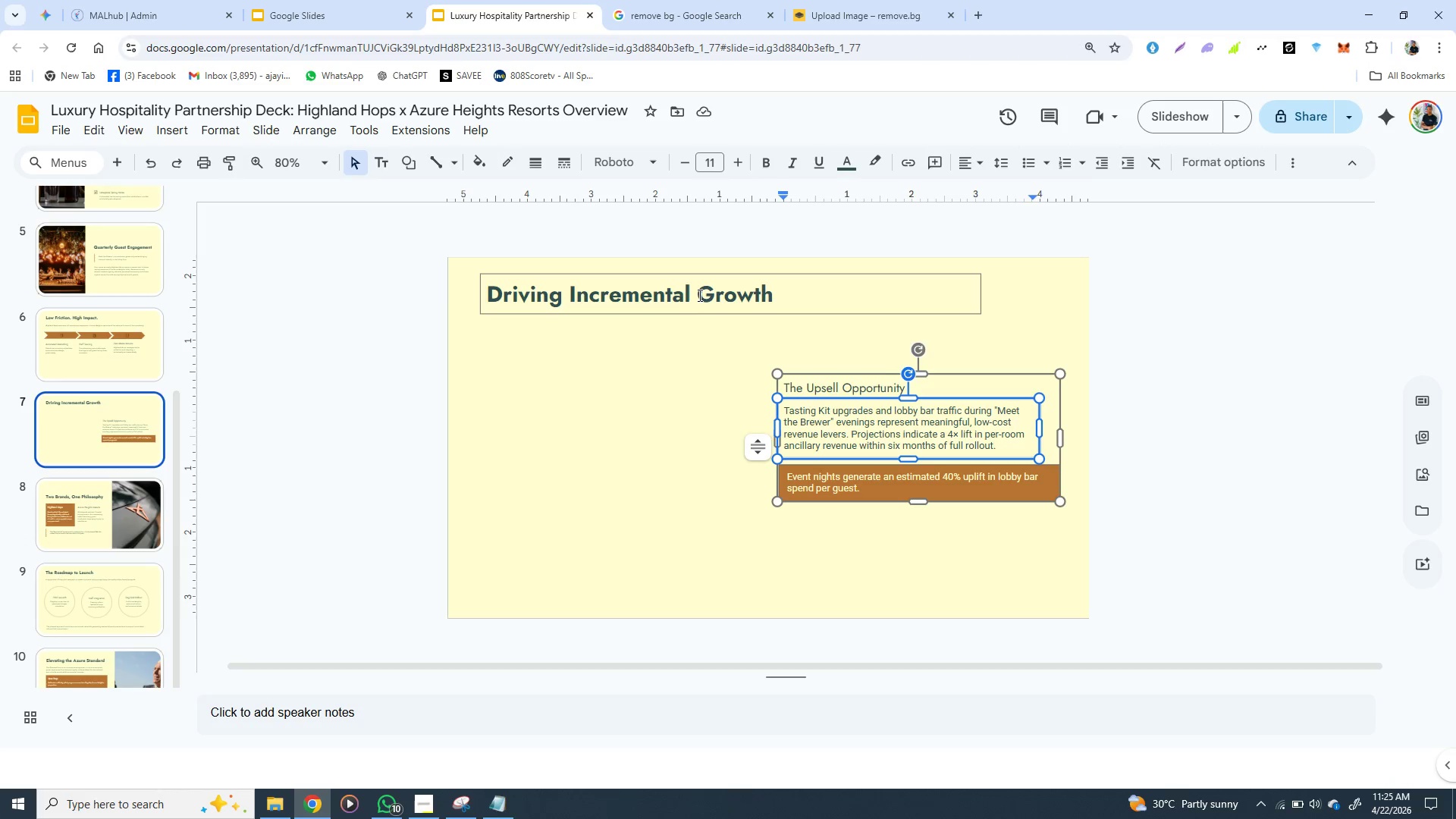 
left_click([698, 295])
 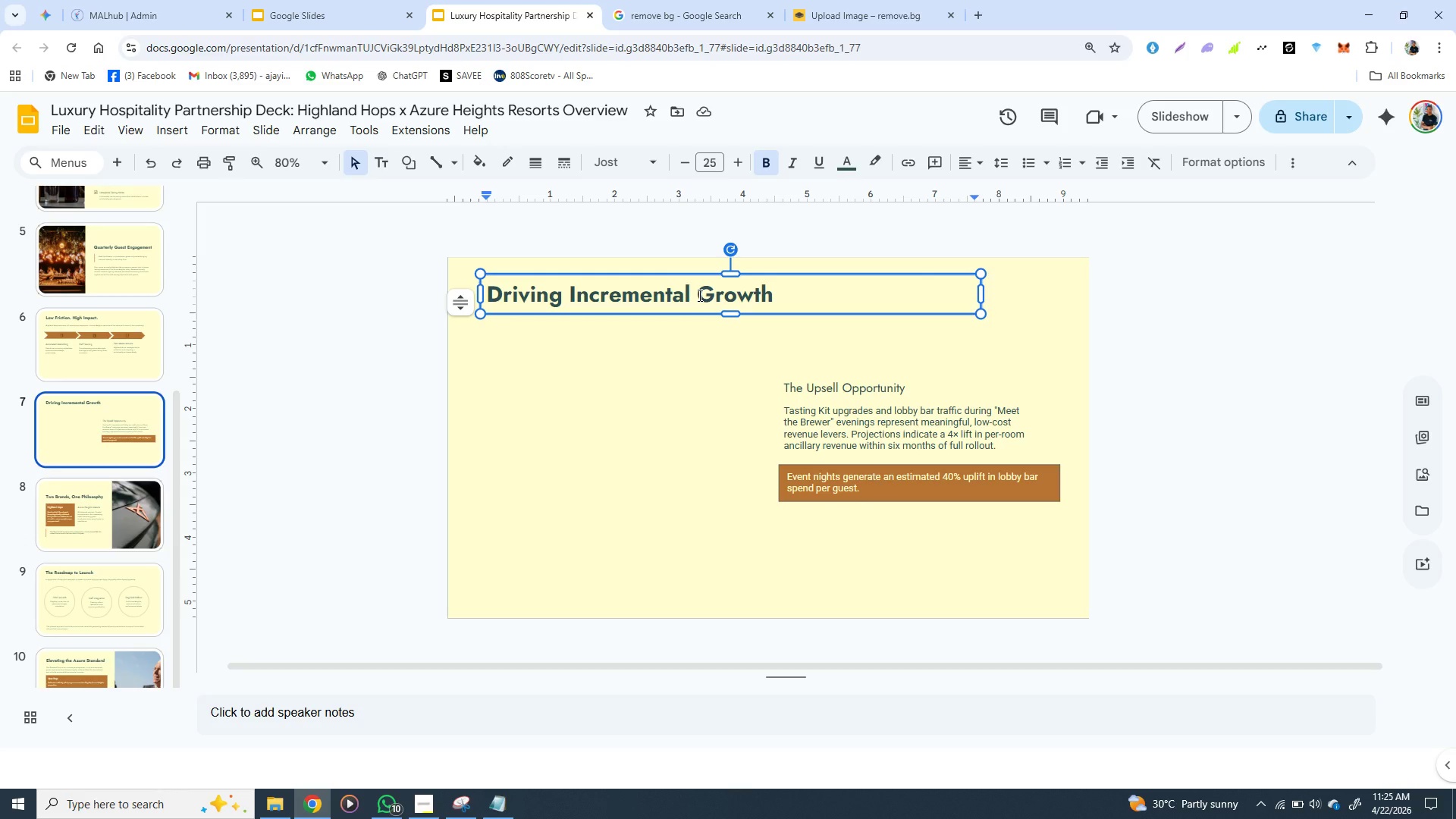 
wait(15.49)
 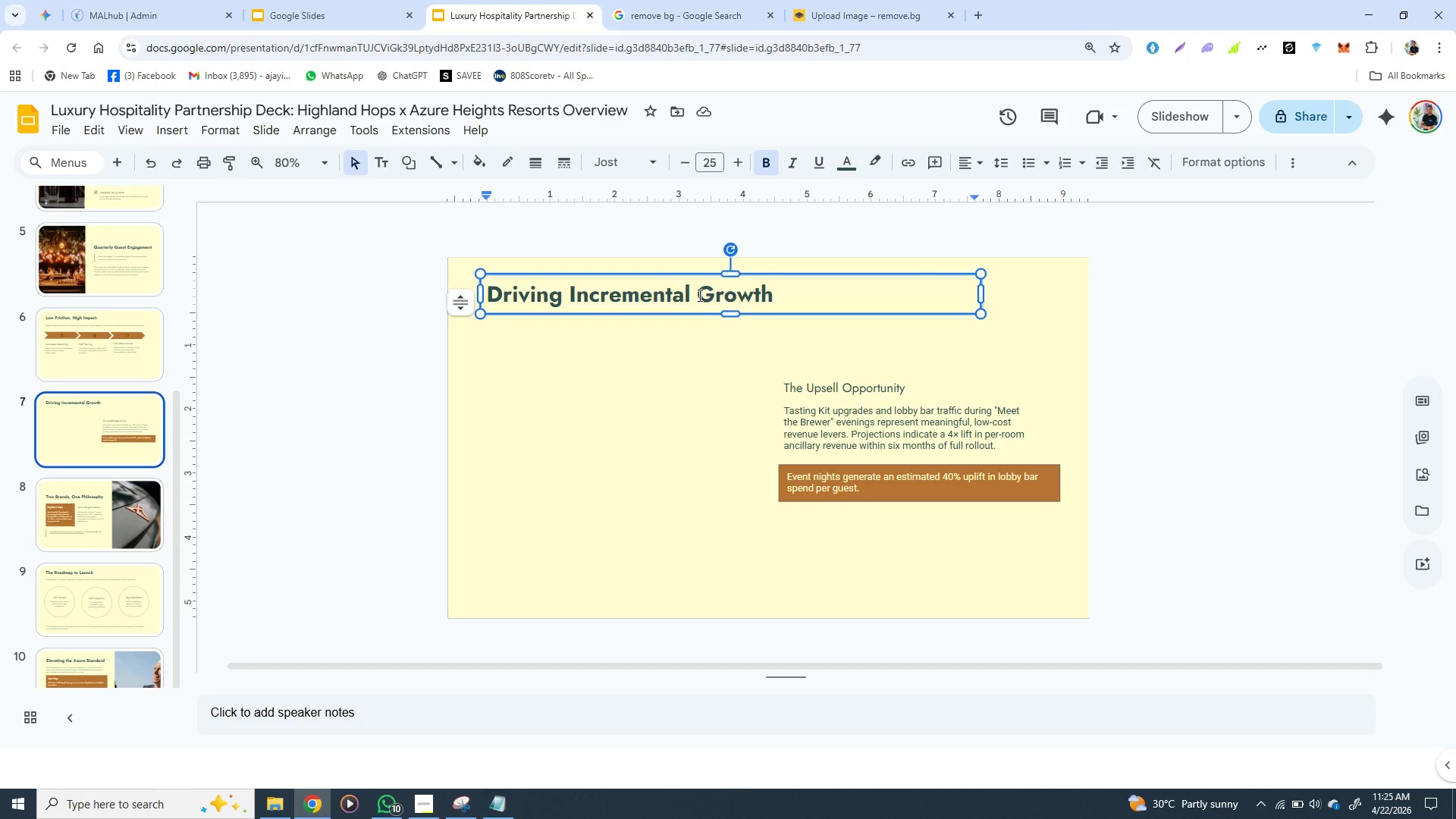 
left_click([792, 394])